 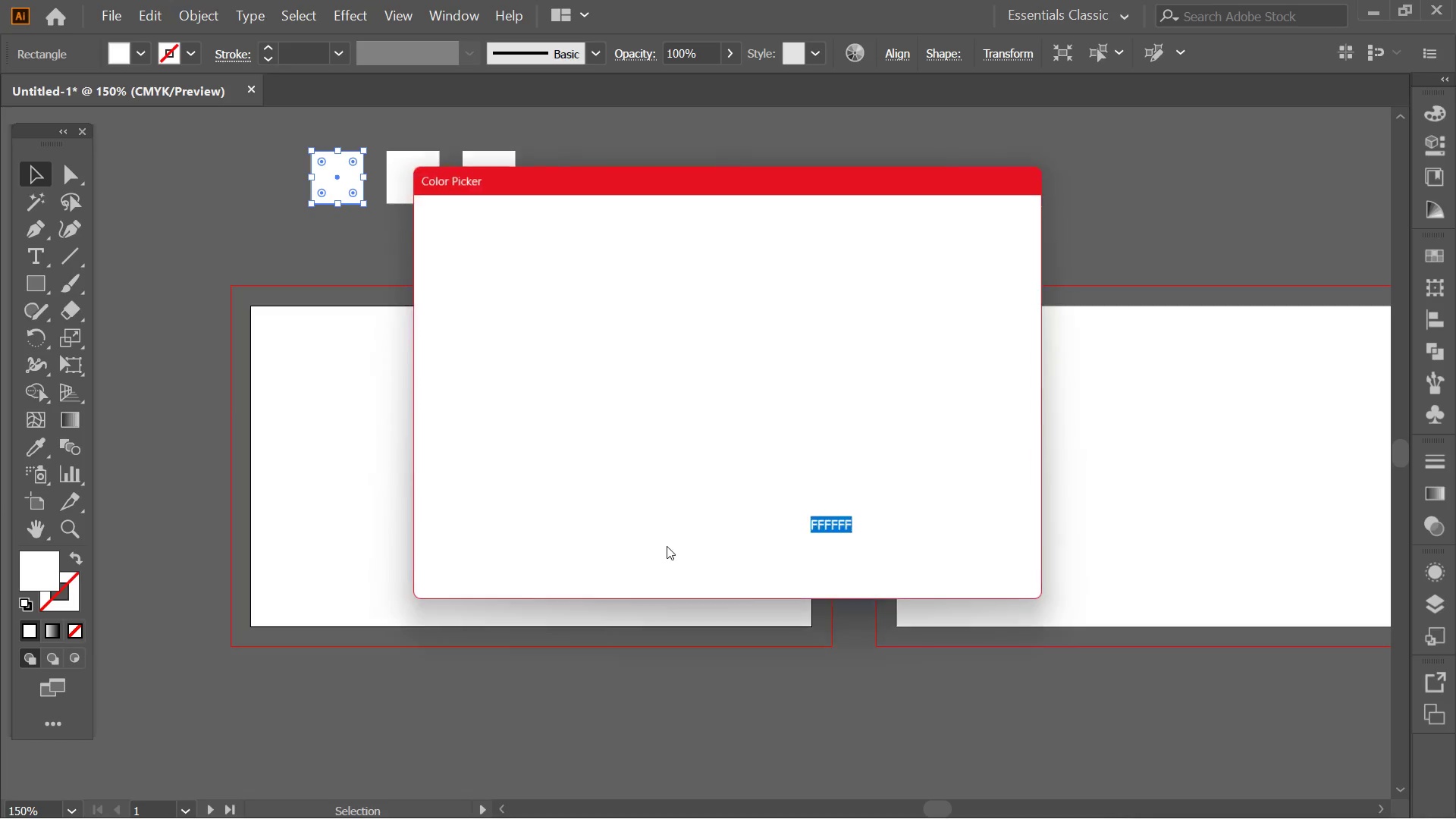 
left_click_drag(start_coordinate=[869, 532], to_coordinate=[754, 520])
 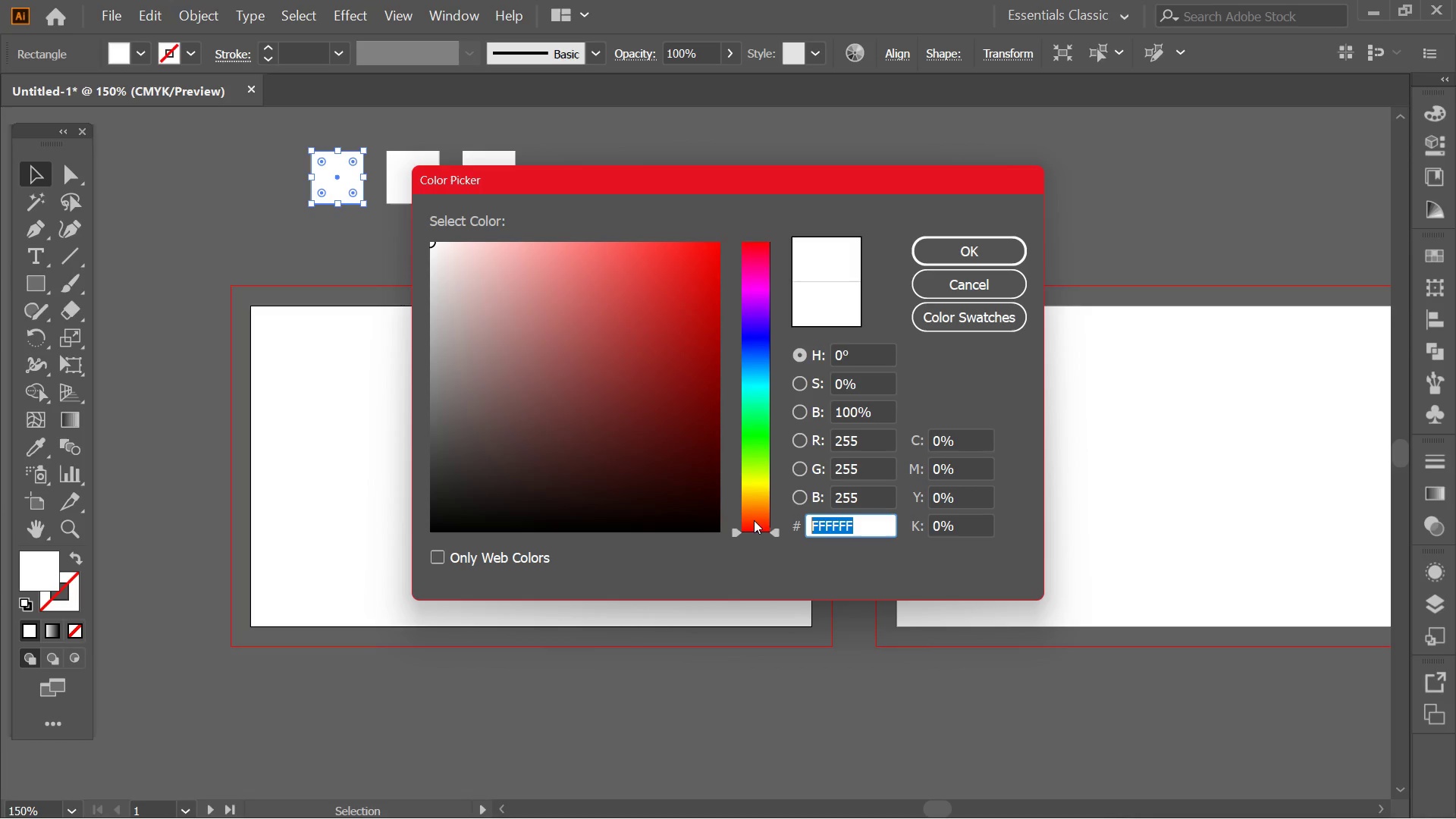 
key(Control+V)
 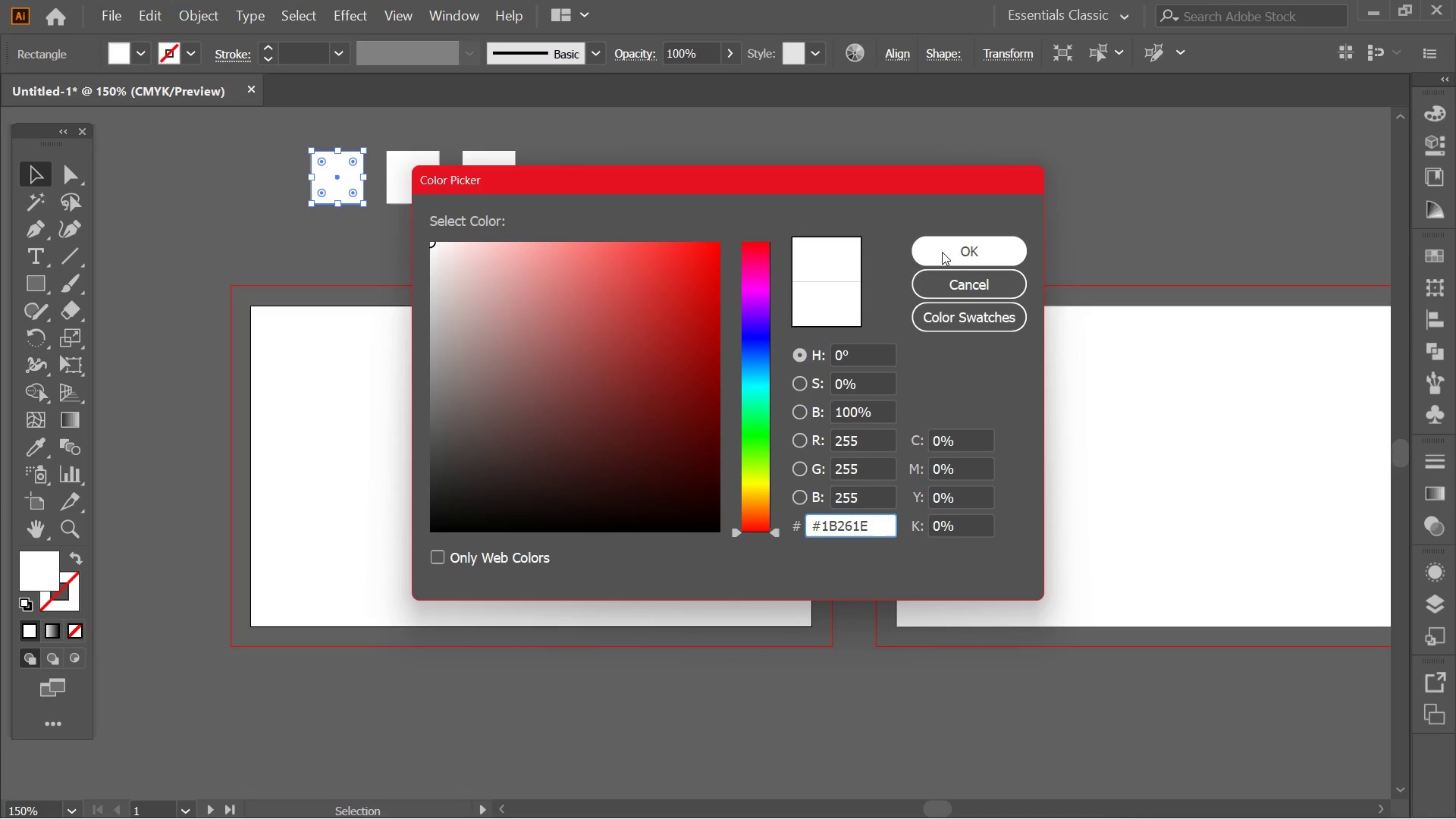 
left_click([942, 252])
 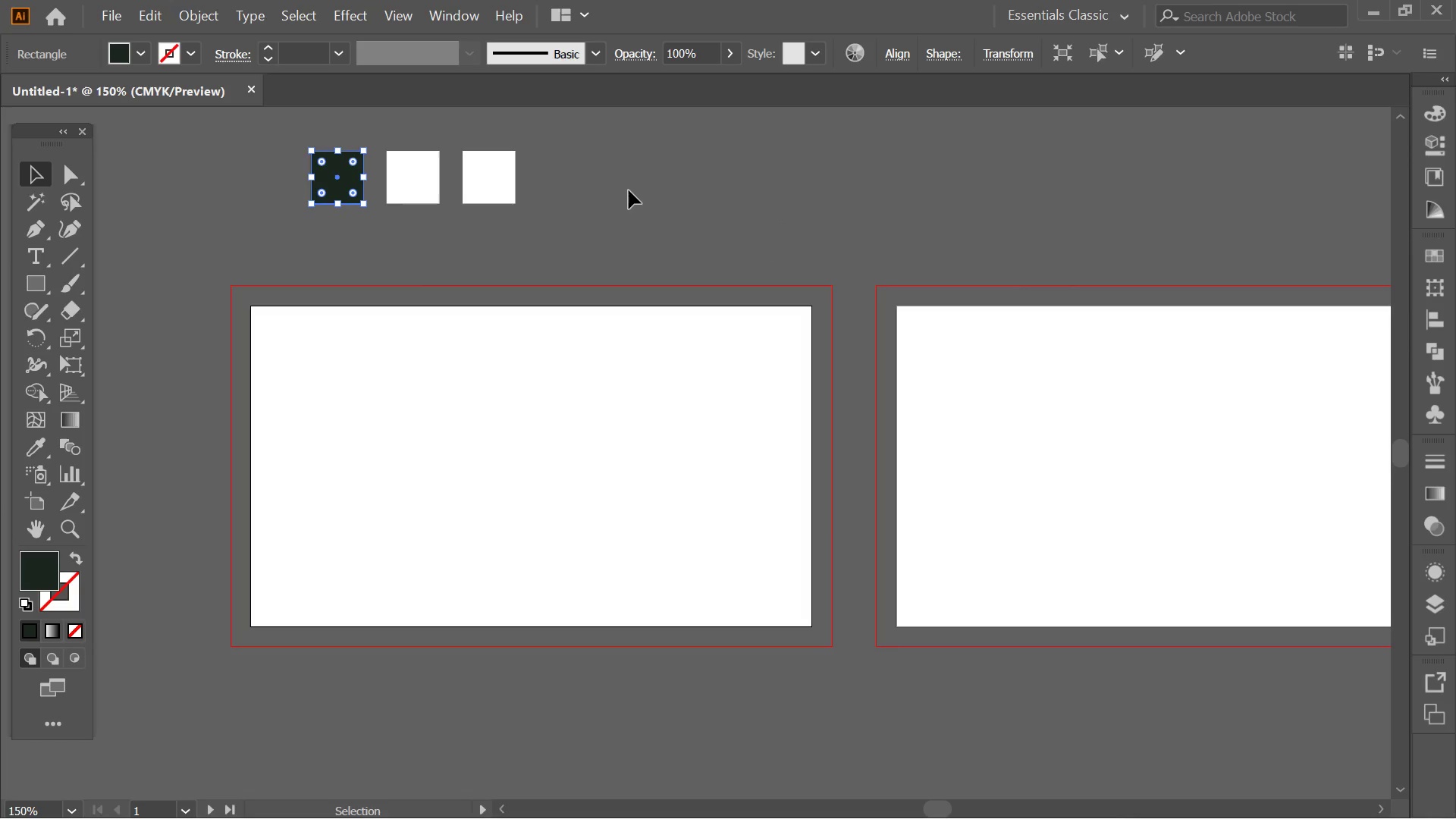 
left_click([609, 190])
 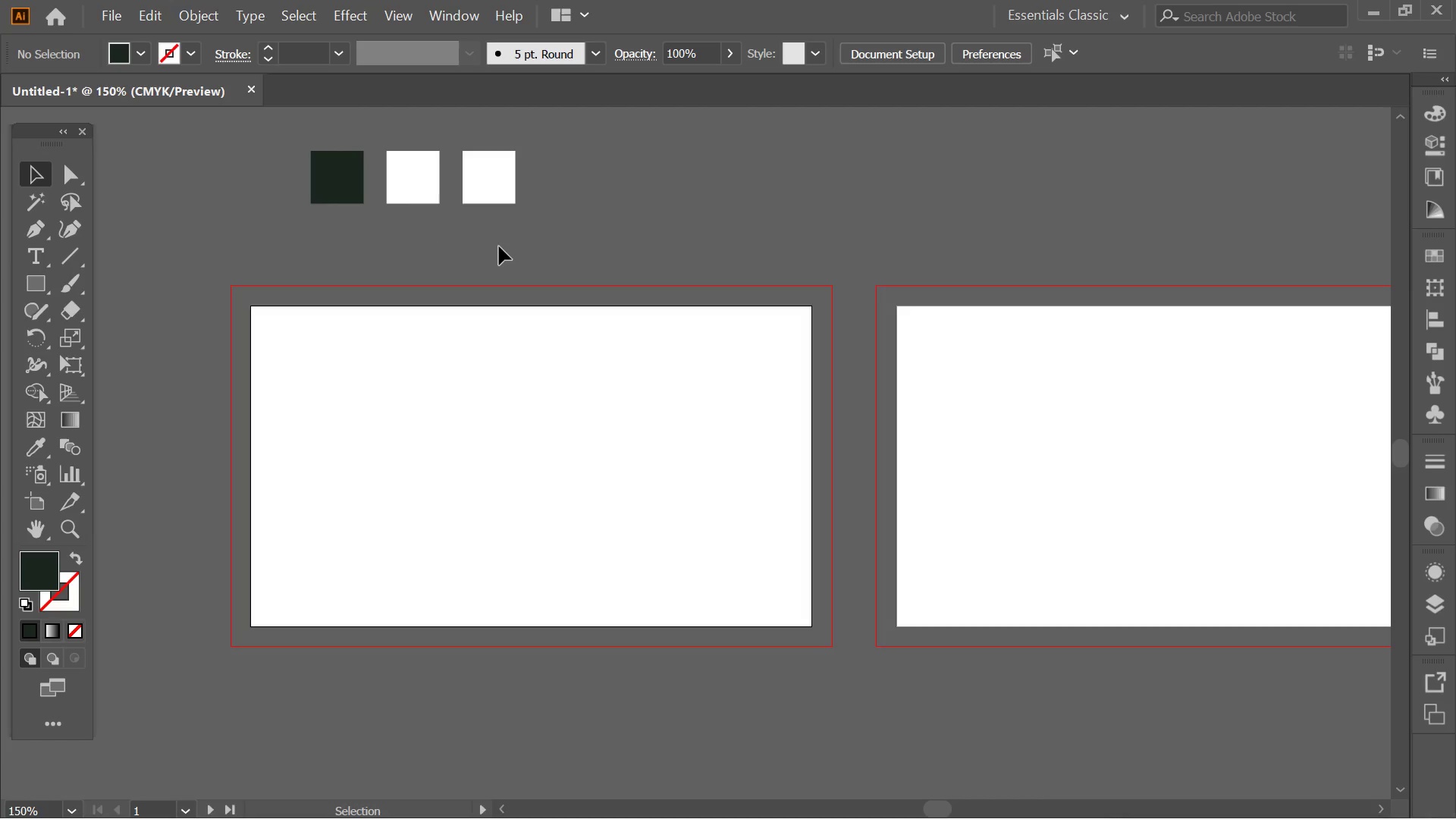 
key(Alt+AltLeft)
 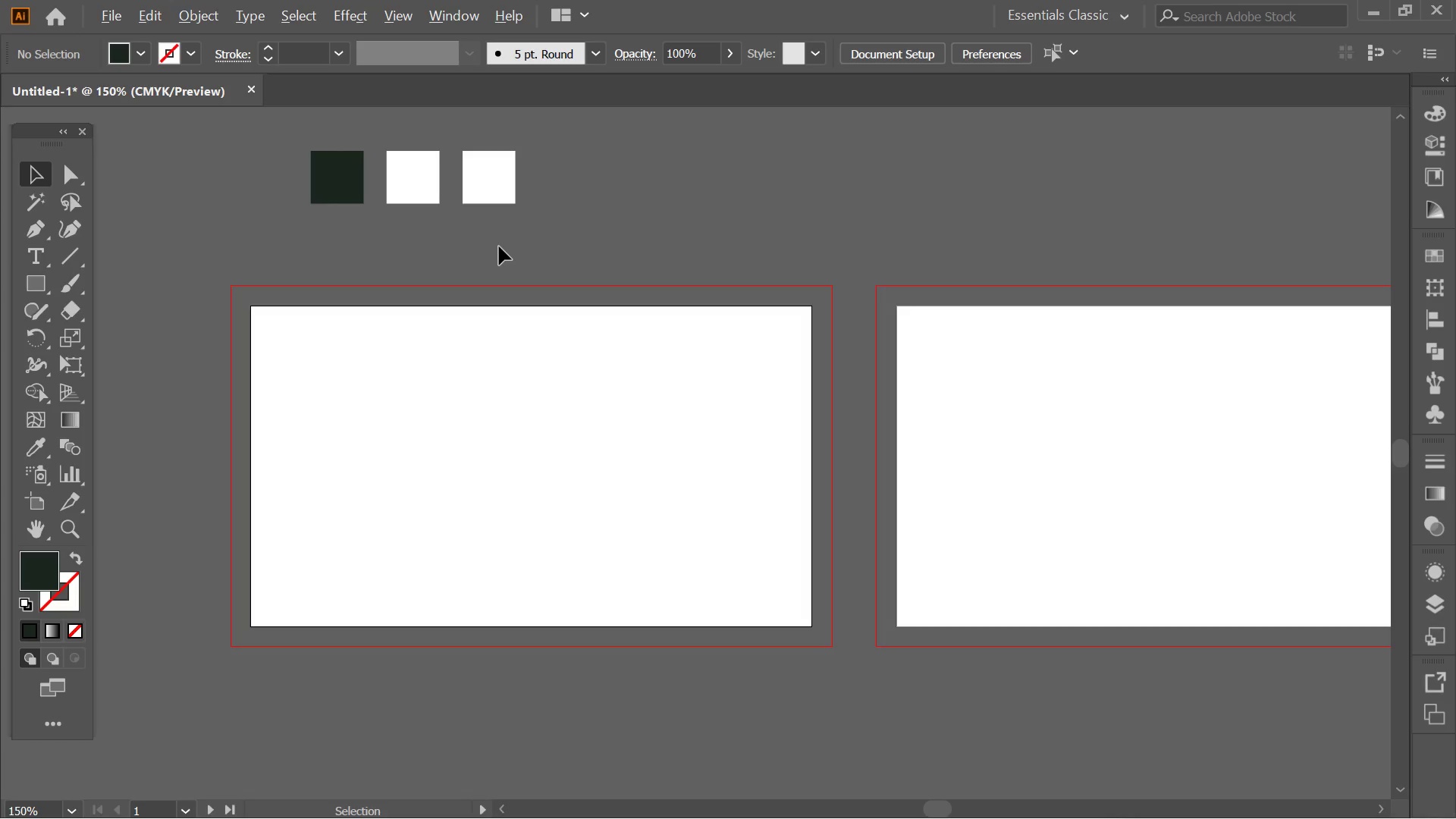 
key(Alt+Tab)